 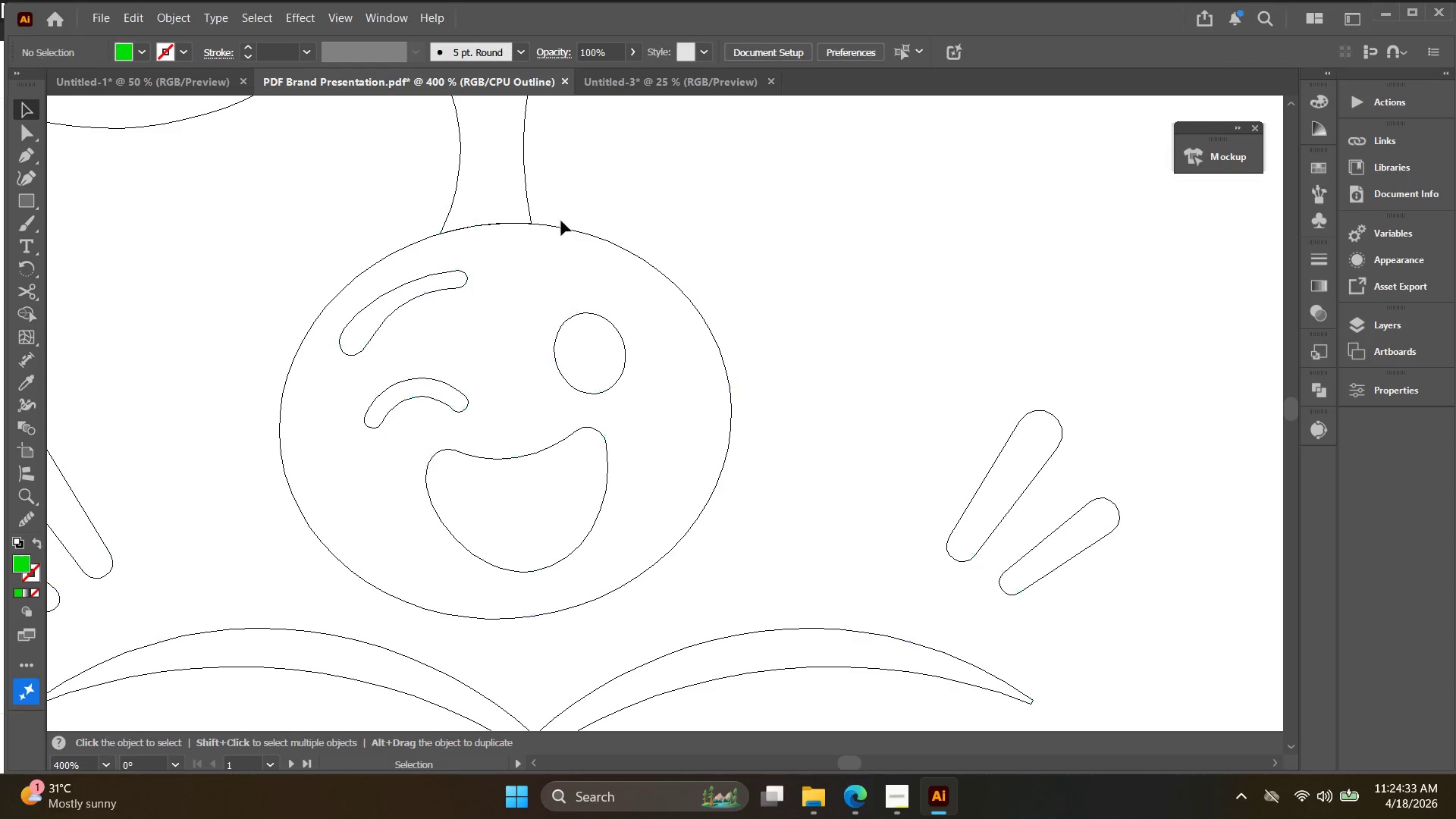 
key(Alt+AltLeft)
 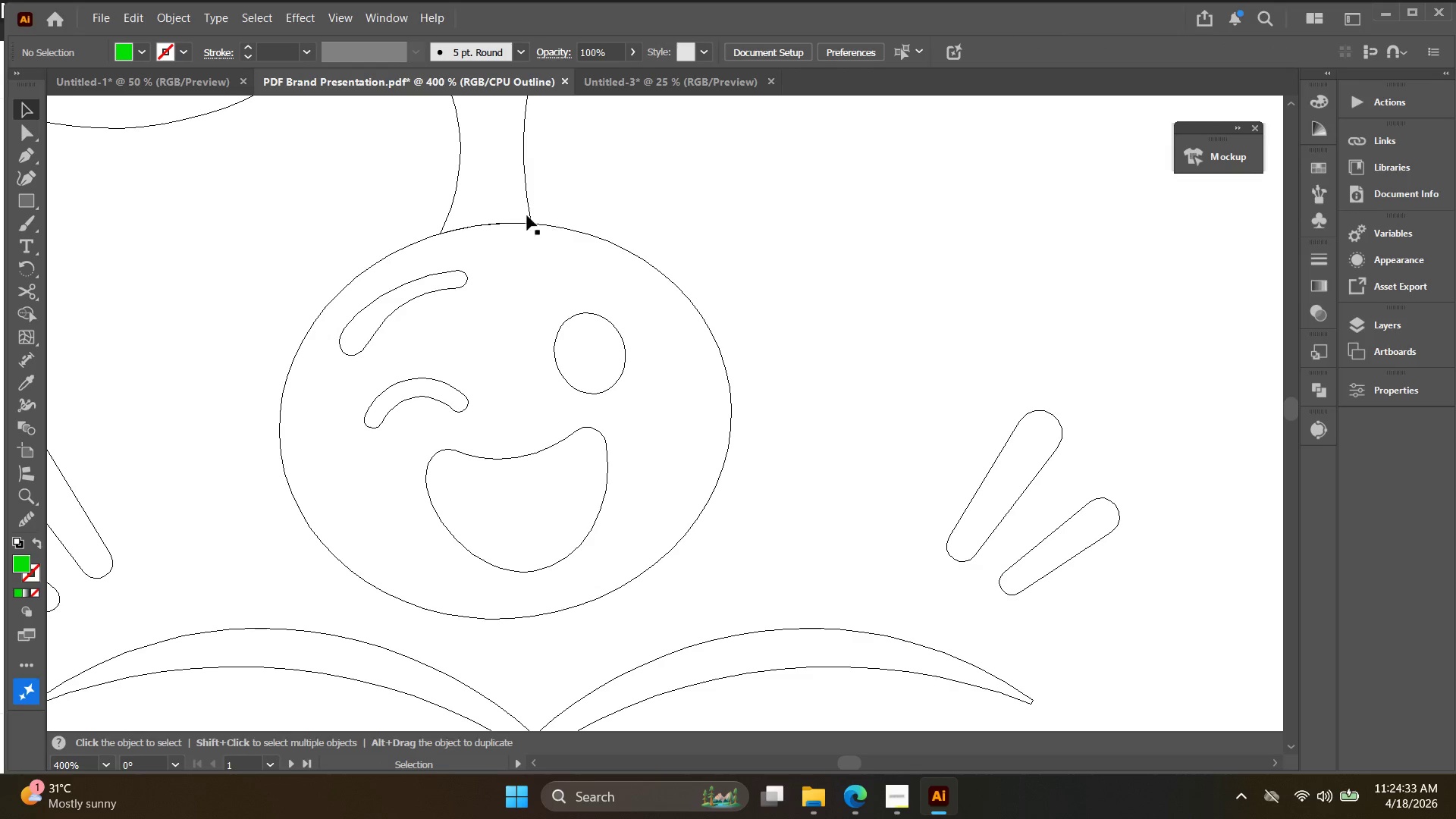 
scroll: coordinate [495, 207], scroll_direction: up, amount: 4.0
 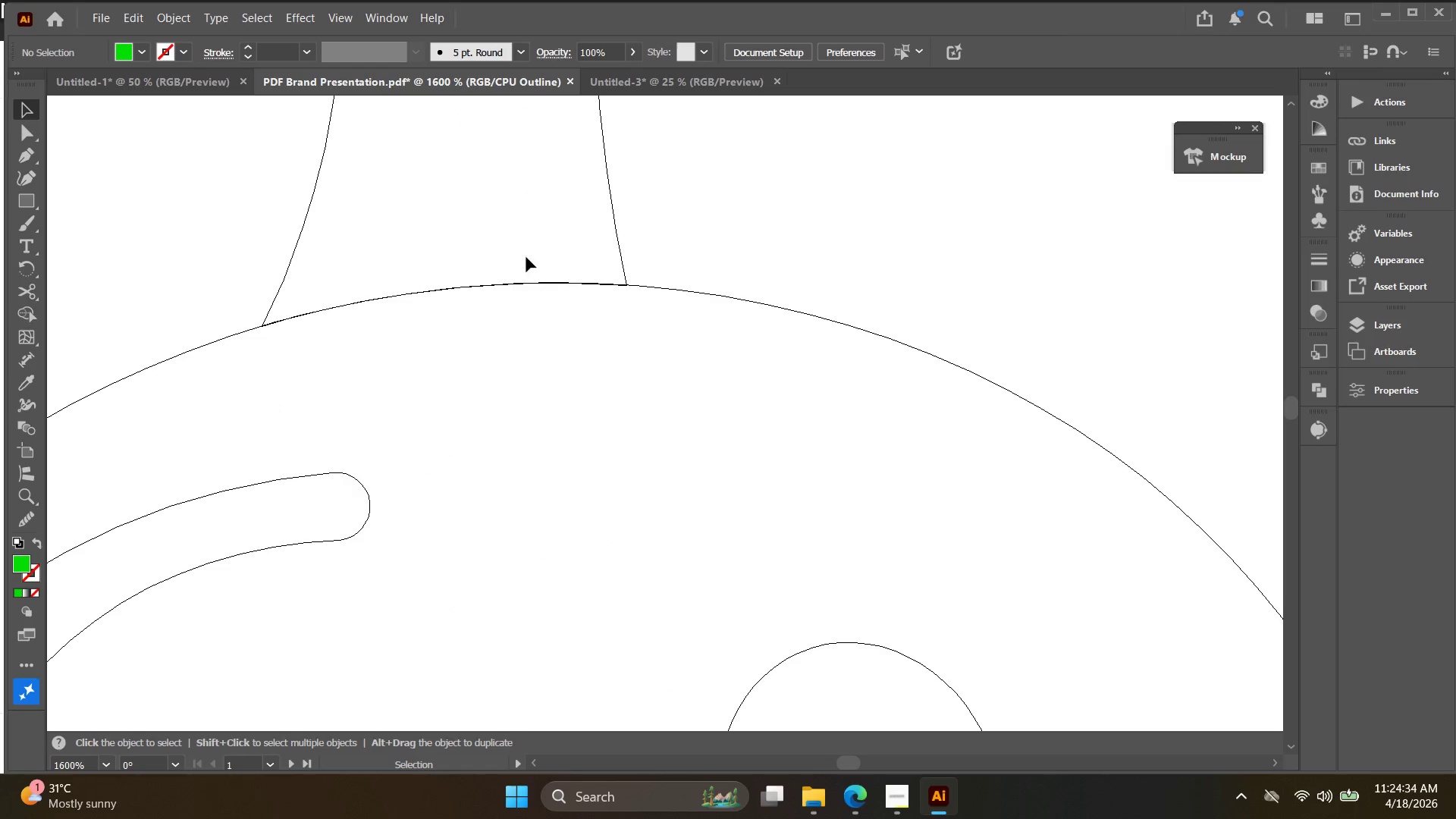 
key(Alt+AltLeft)
 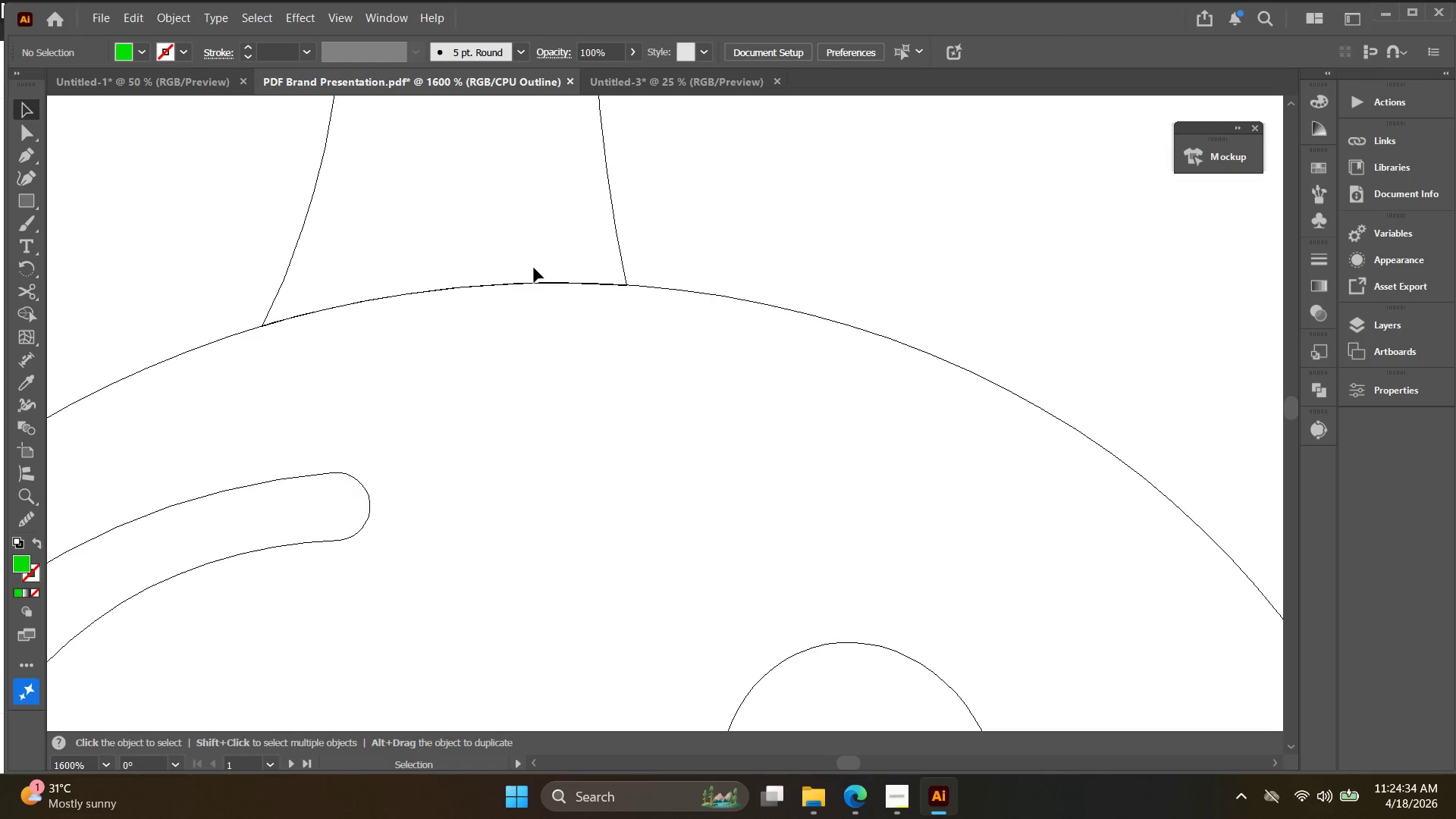 
scroll: coordinate [534, 268], scroll_direction: up, amount: 3.0
 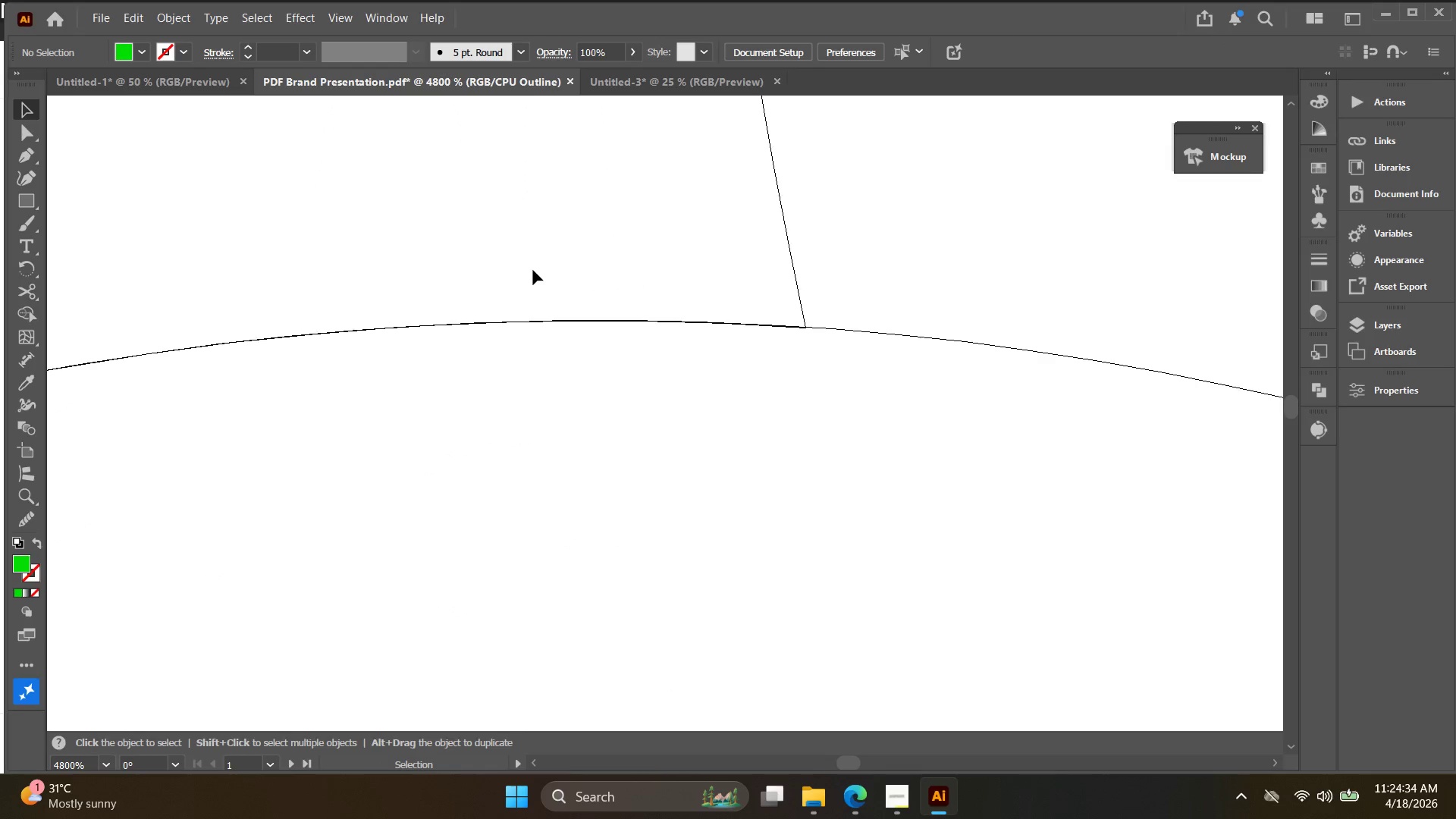 
hold_key(key=AltLeft, duration=0.81)
 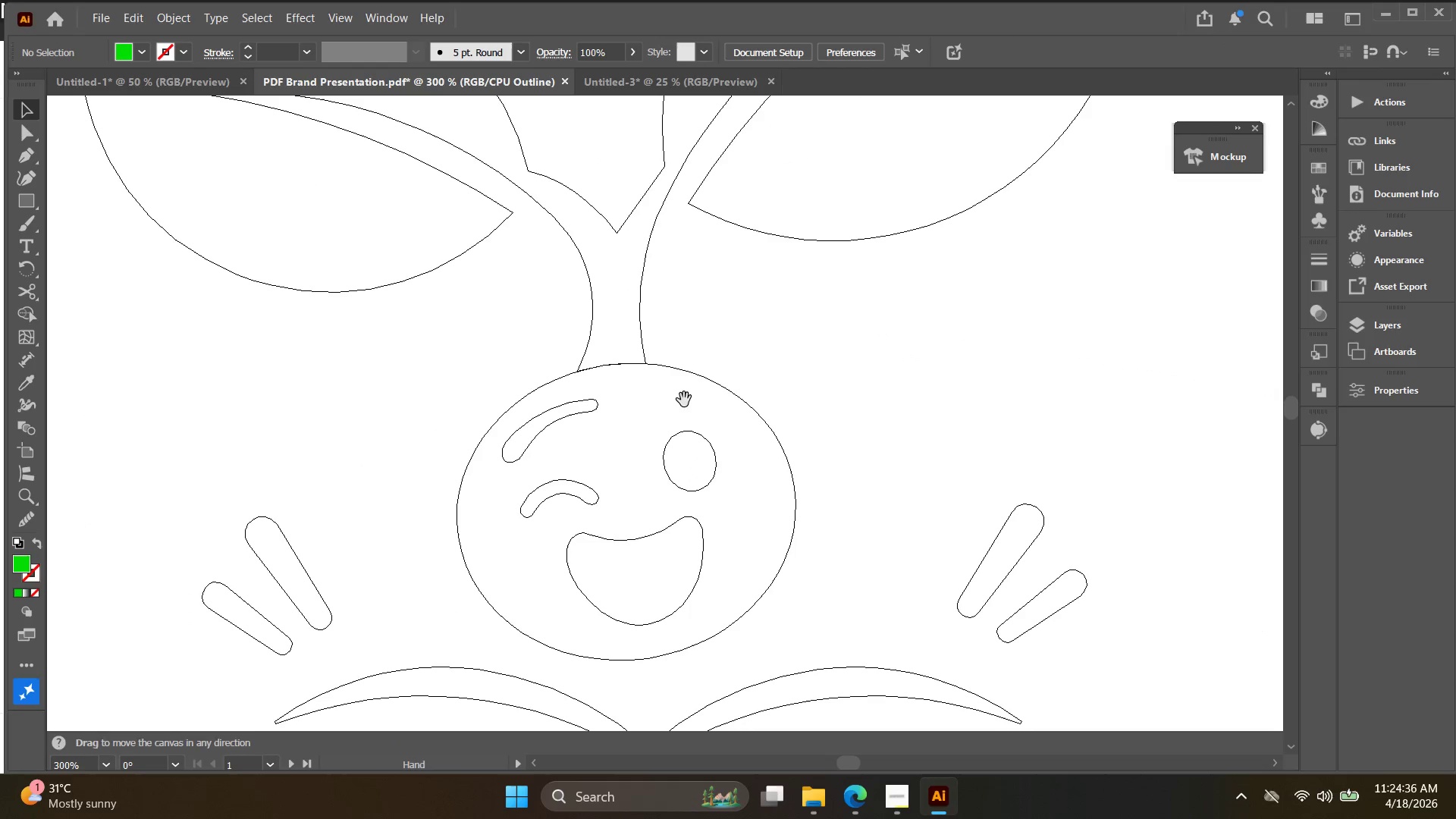 
key(Space)
 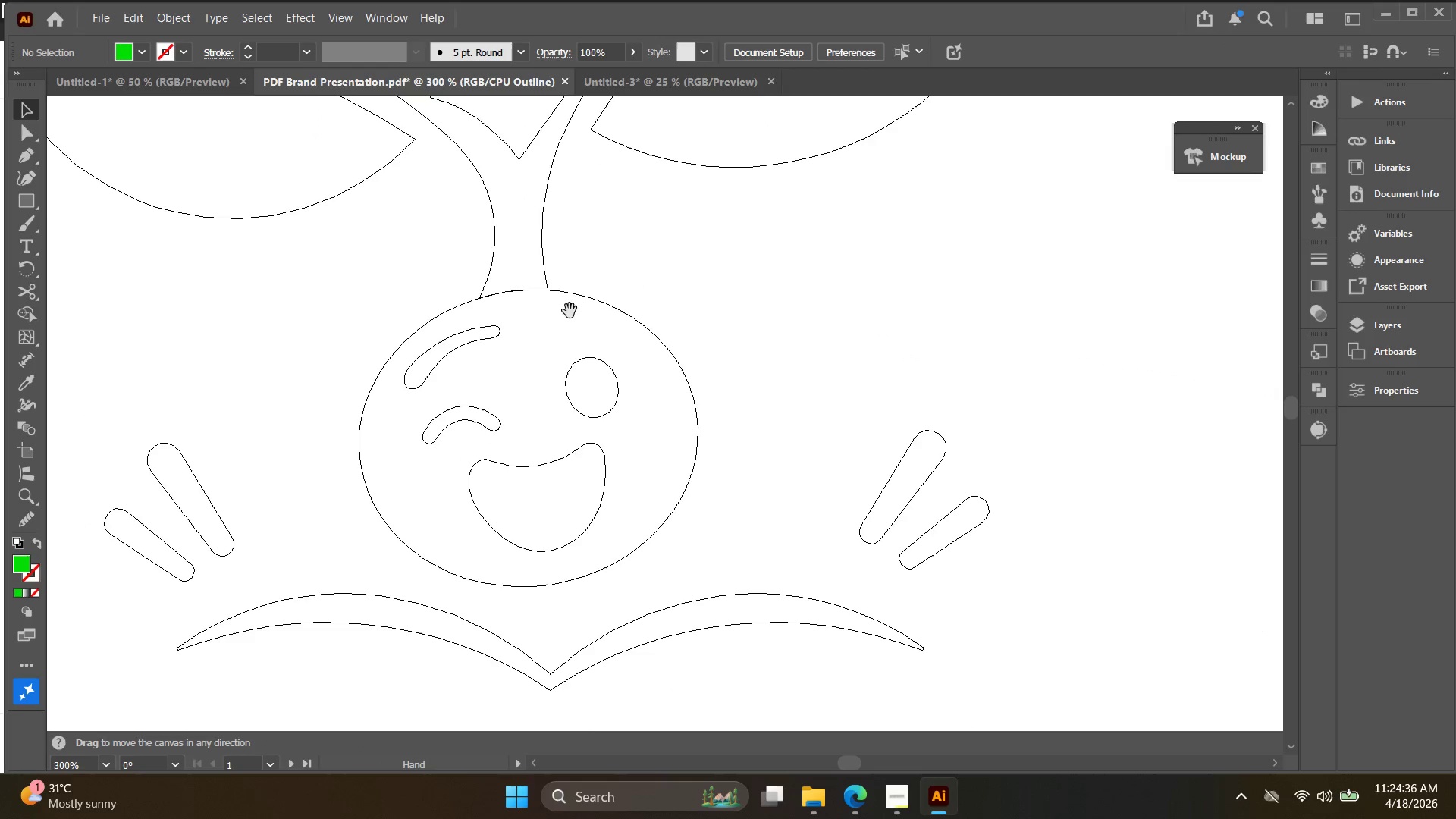 
left_click_drag(start_coordinate=[586, 326], to_coordinate=[684, 400])
 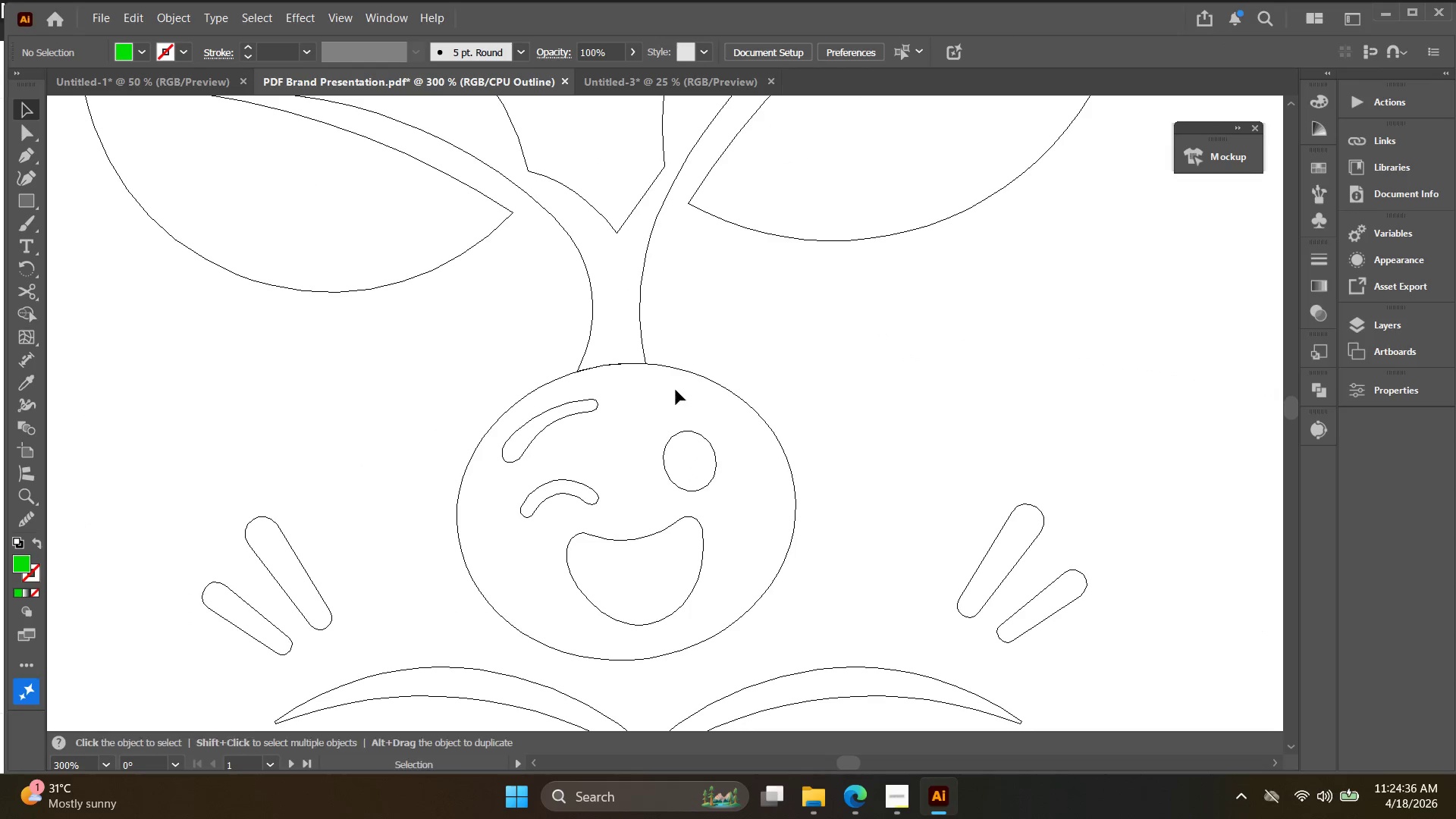 
scroll: coordinate [532, 294], scroll_direction: down, amount: 8.0
 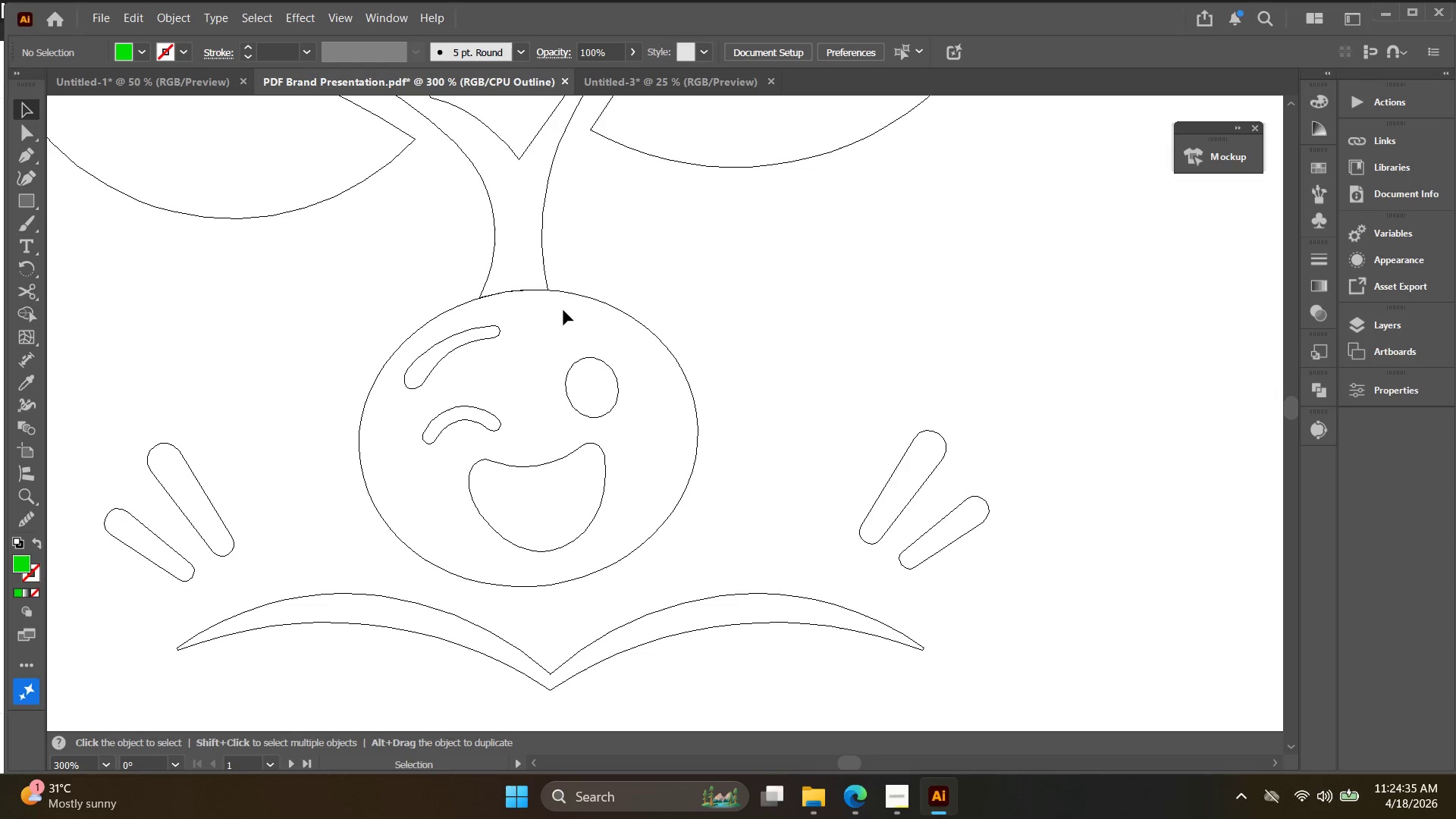 
key(Alt+AltLeft)
 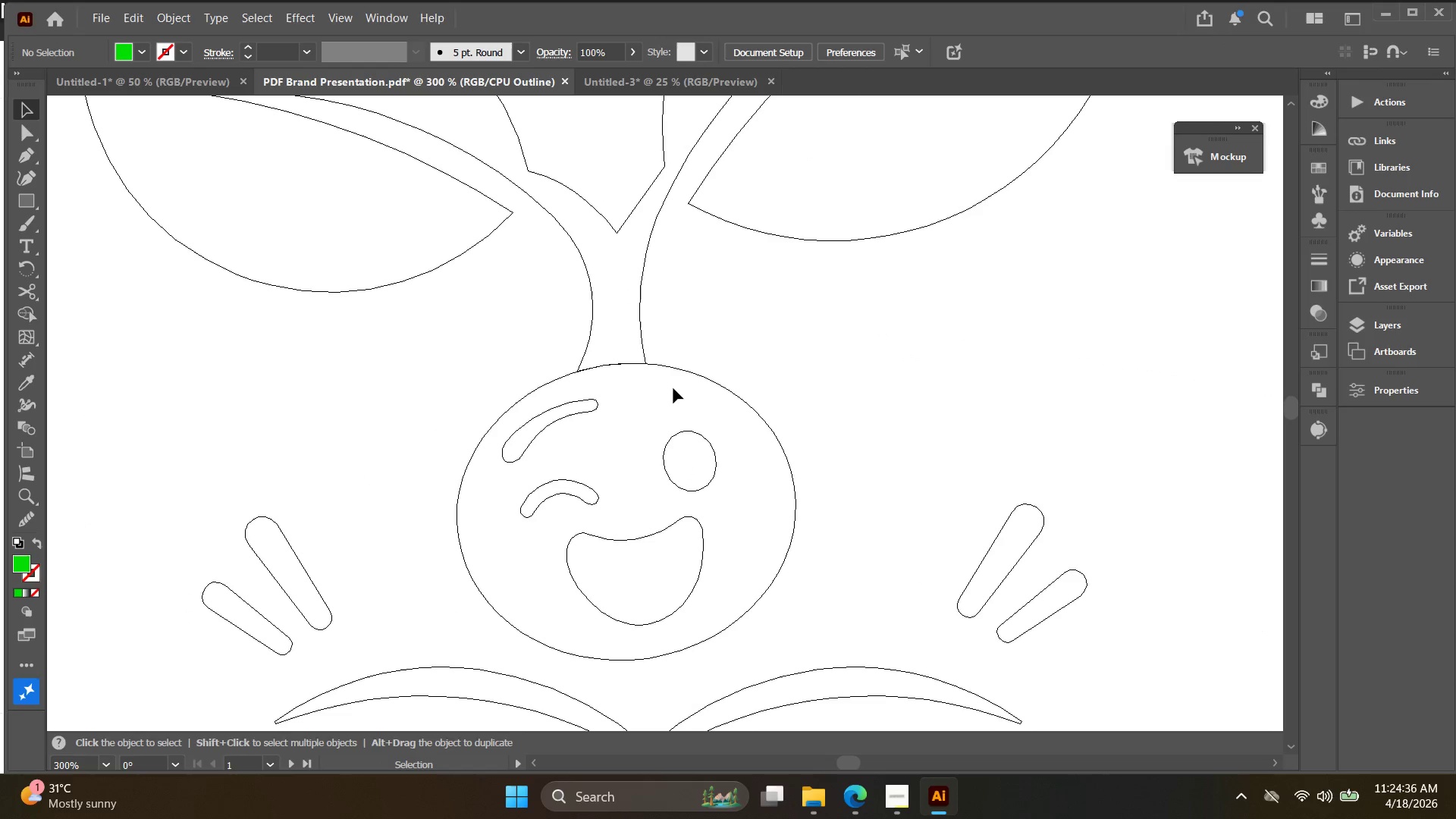 
hold_key(key=Space, duration=0.36)
 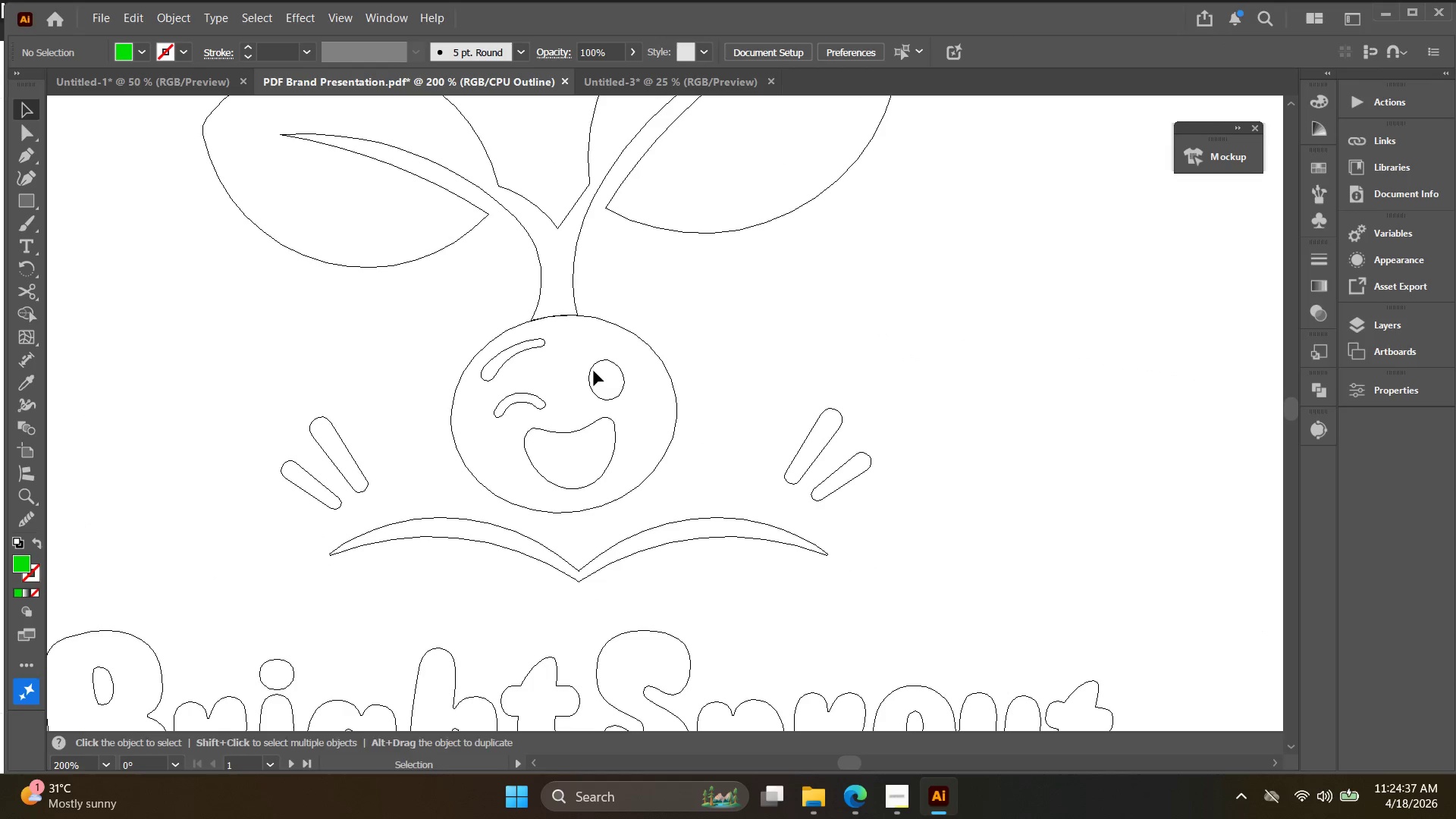 
left_click_drag(start_coordinate=[657, 384], to_coordinate=[579, 347])
 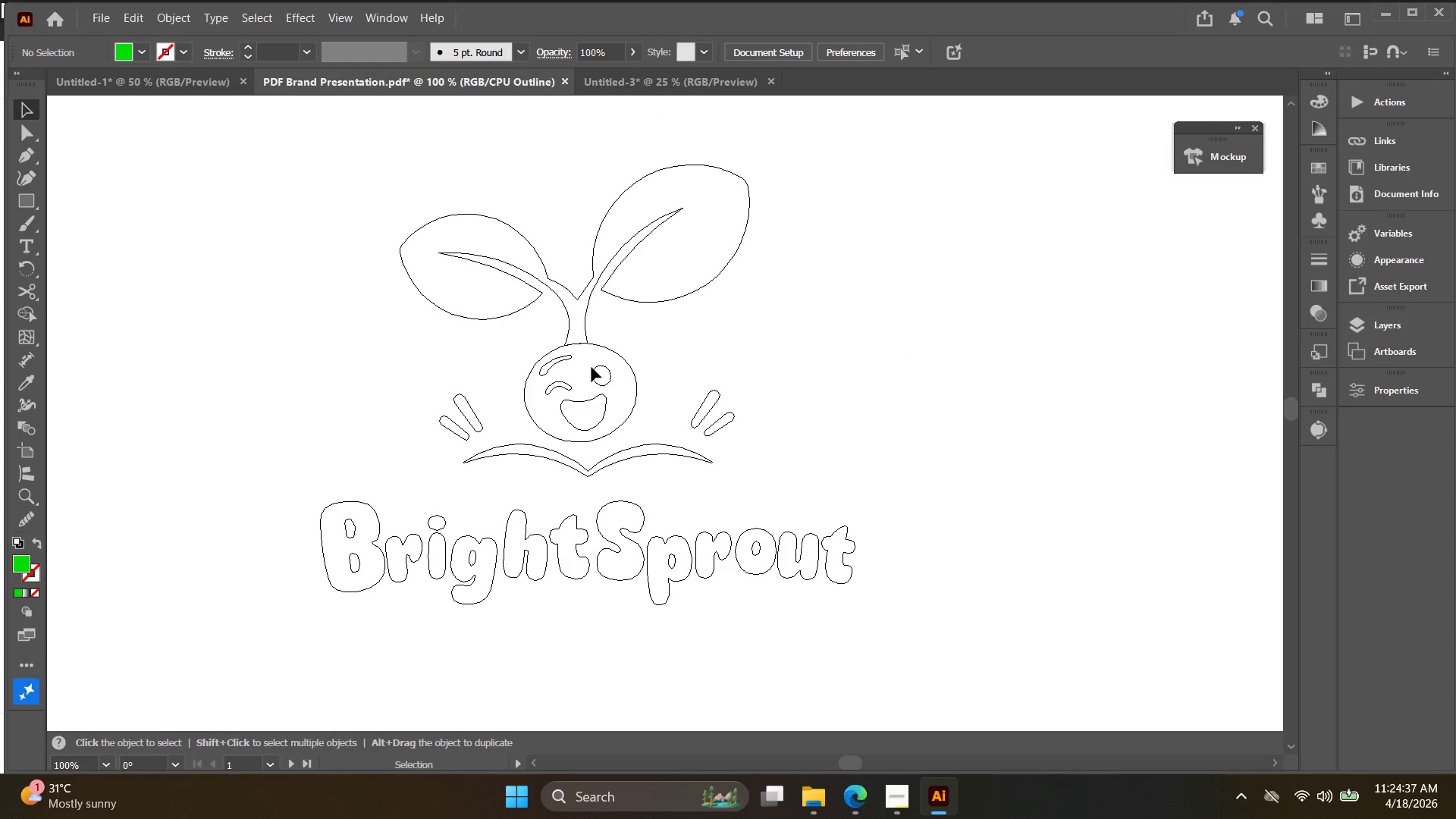 
scroll: coordinate [673, 388], scroll_direction: down, amount: 3.0
 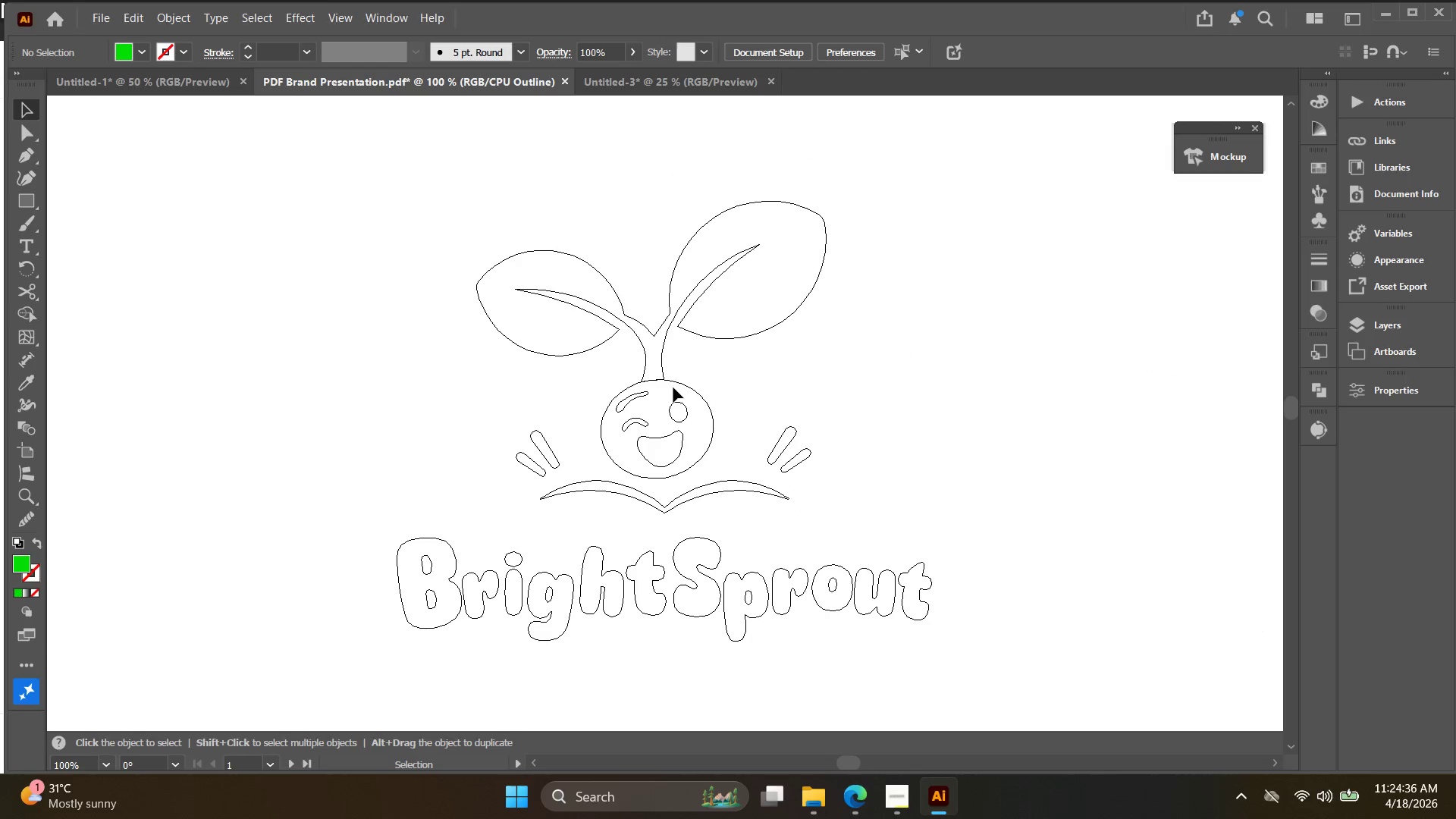 
key(Alt+AltLeft)
 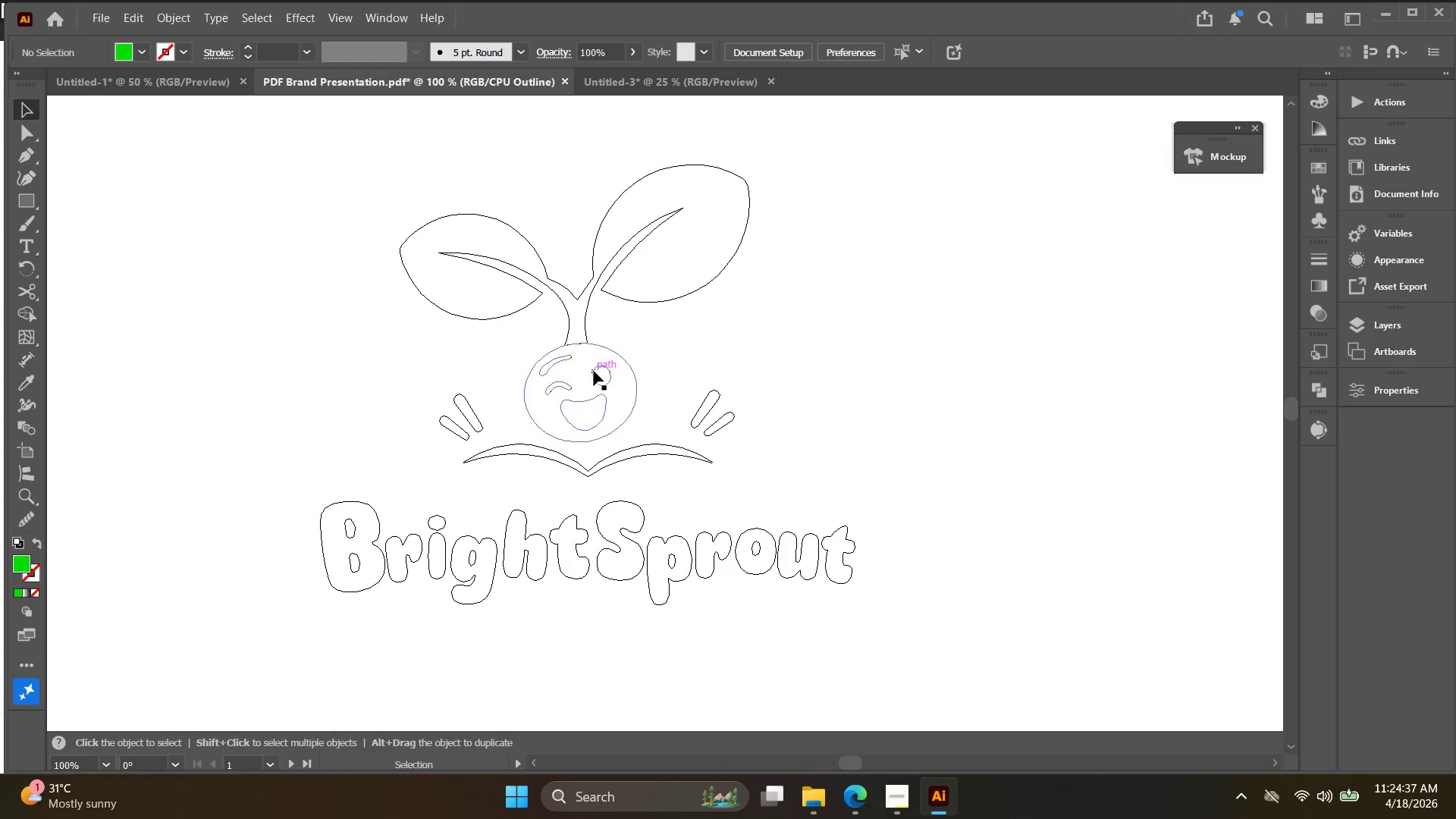 
hold_key(key=Space, duration=0.33)
 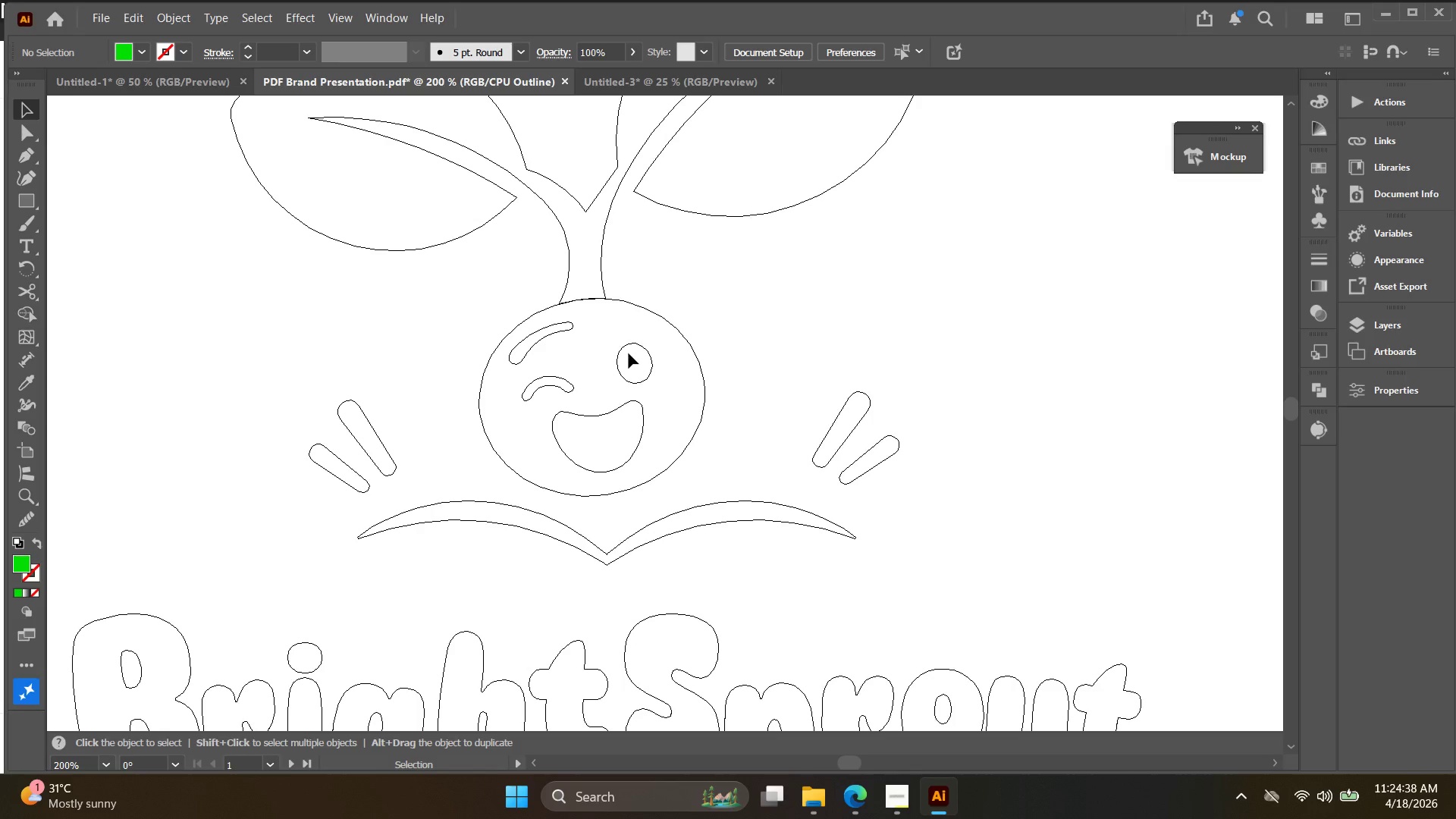 
left_click_drag(start_coordinate=[601, 371], to_coordinate=[629, 353])
 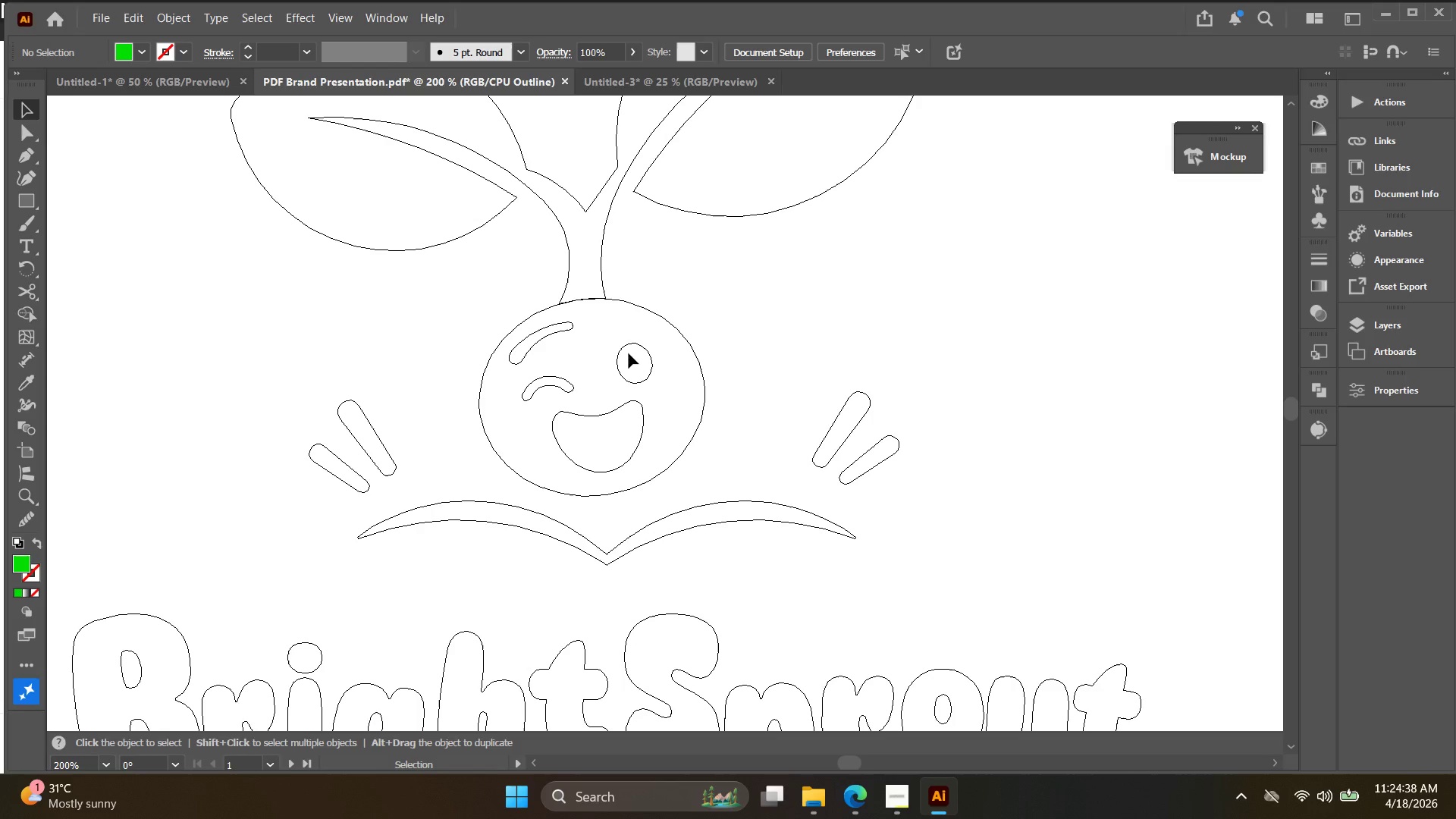 
scroll: coordinate [594, 371], scroll_direction: up, amount: 2.0
 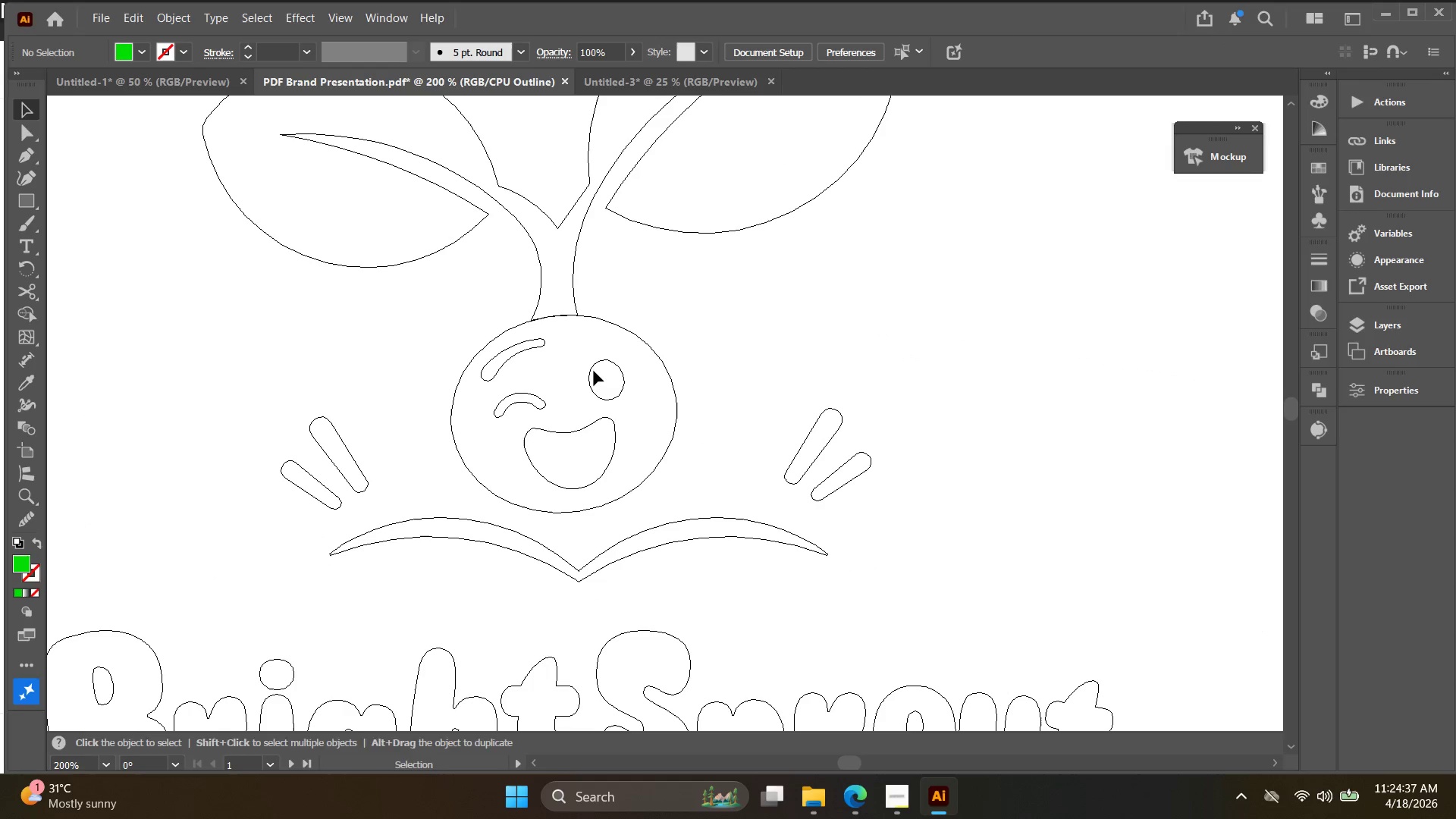 
left_click([629, 353])
 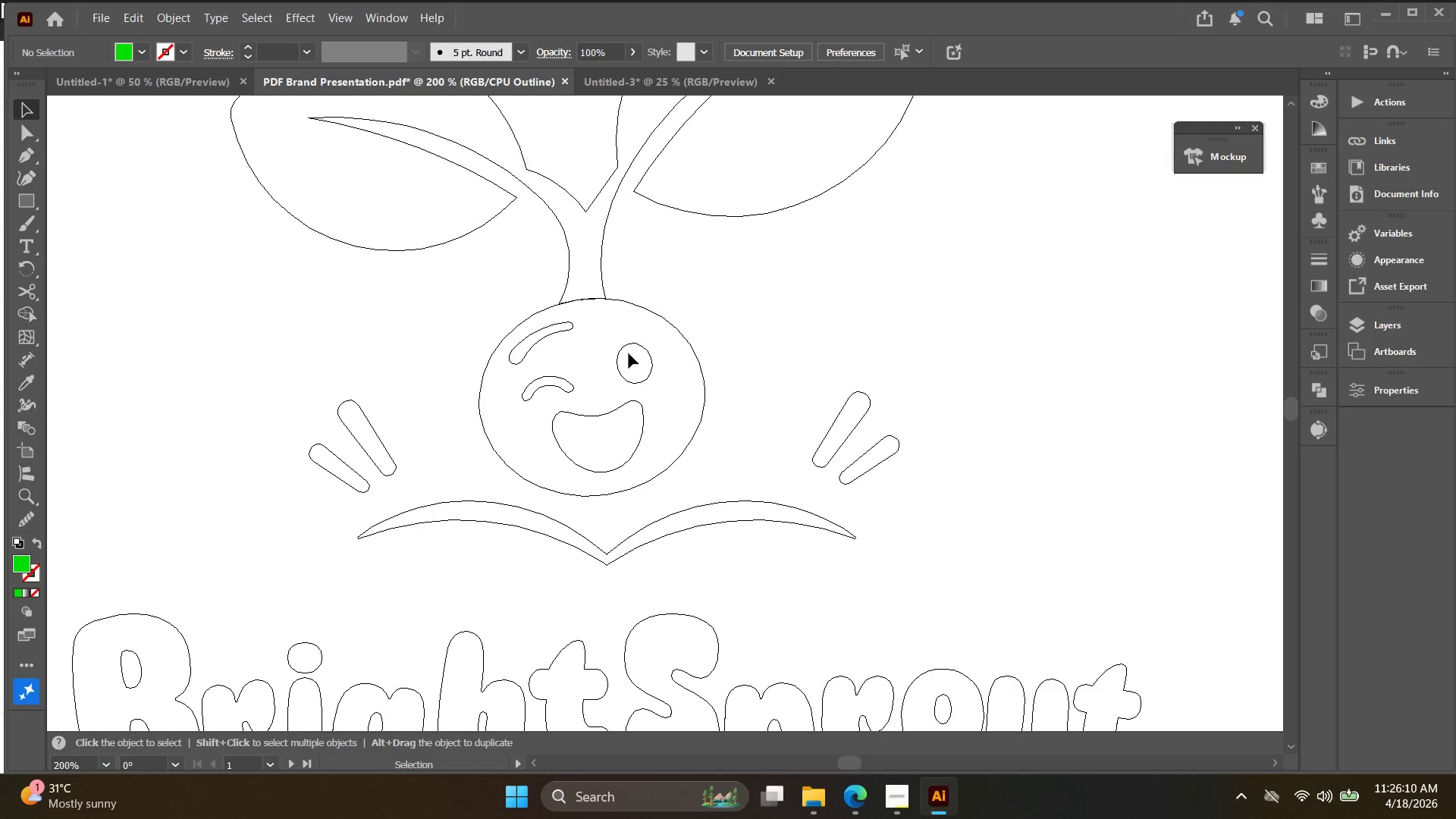 
wait(96.67)
 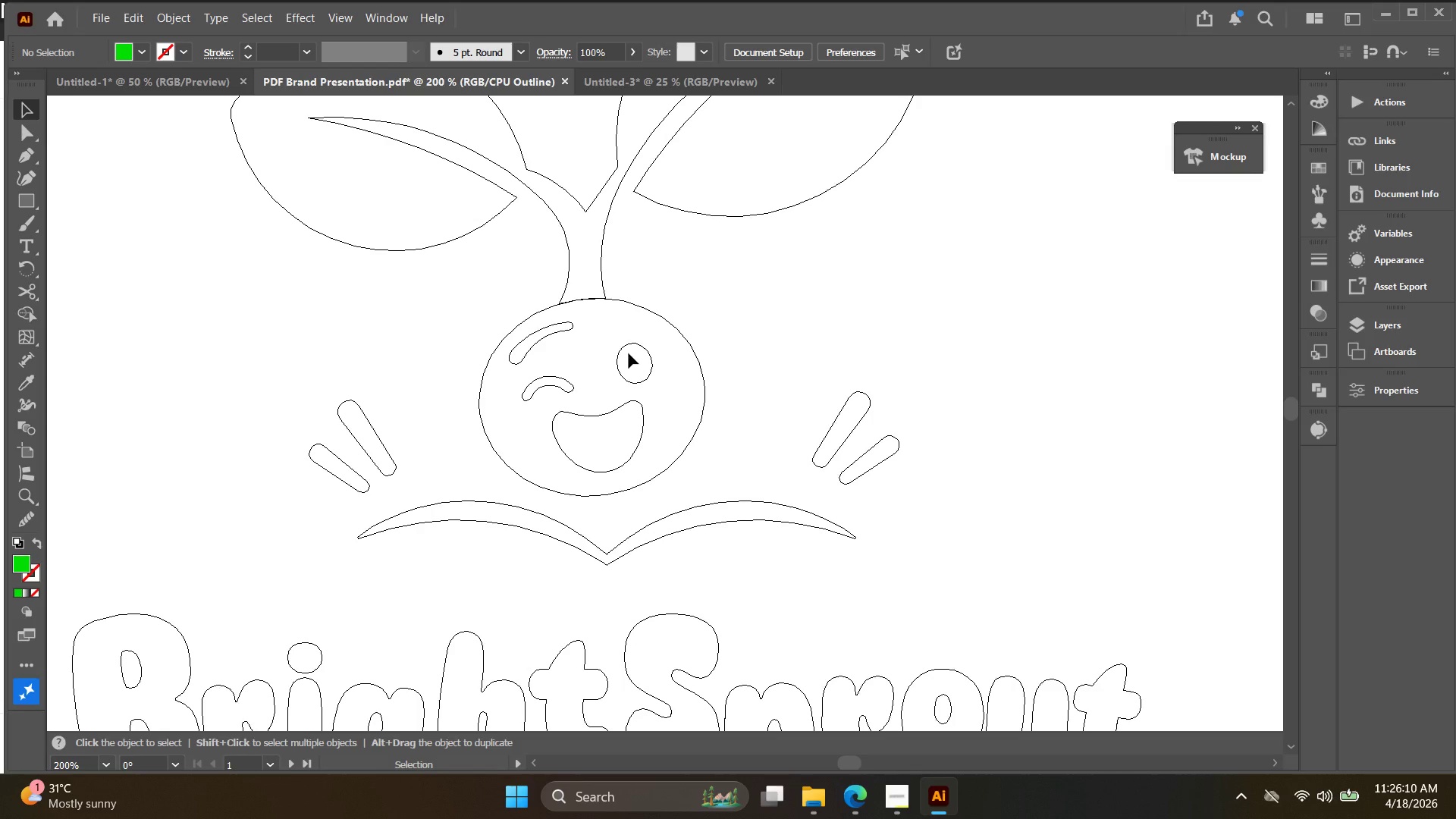 
left_click([922, 808])